 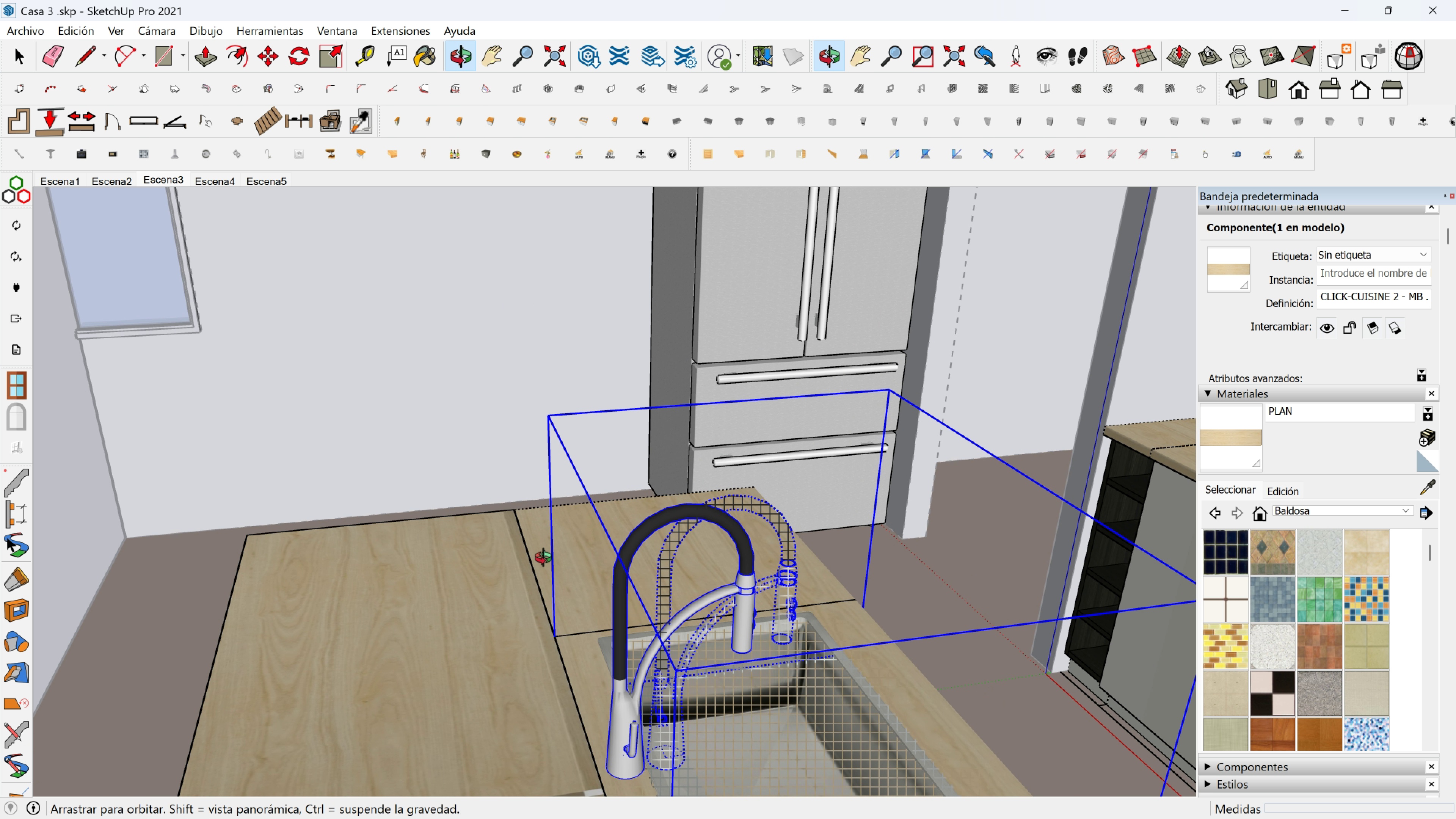 
scroll: coordinate [435, 460], scroll_direction: down, amount: 2.0
 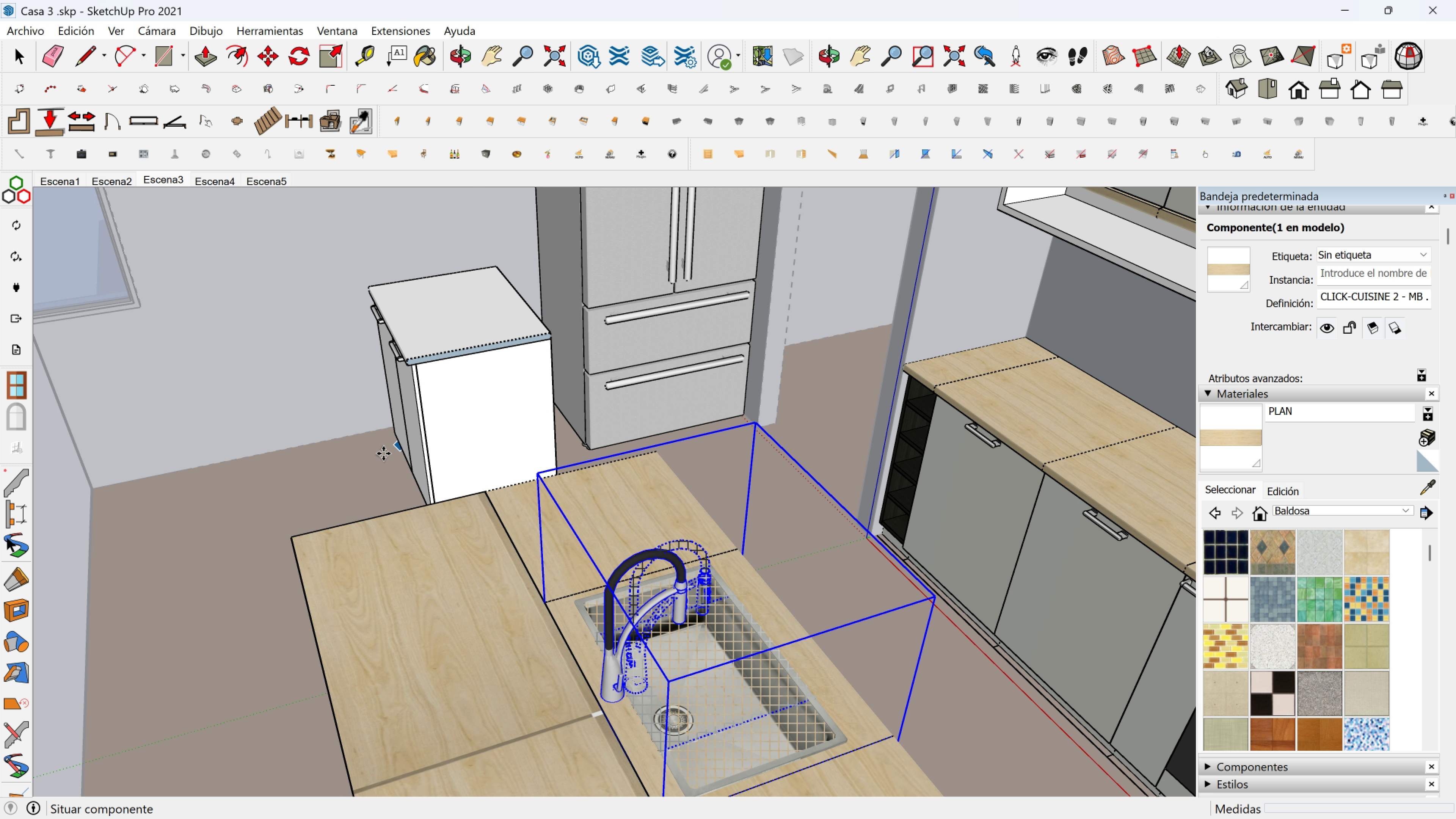 
left_click([381, 455])
 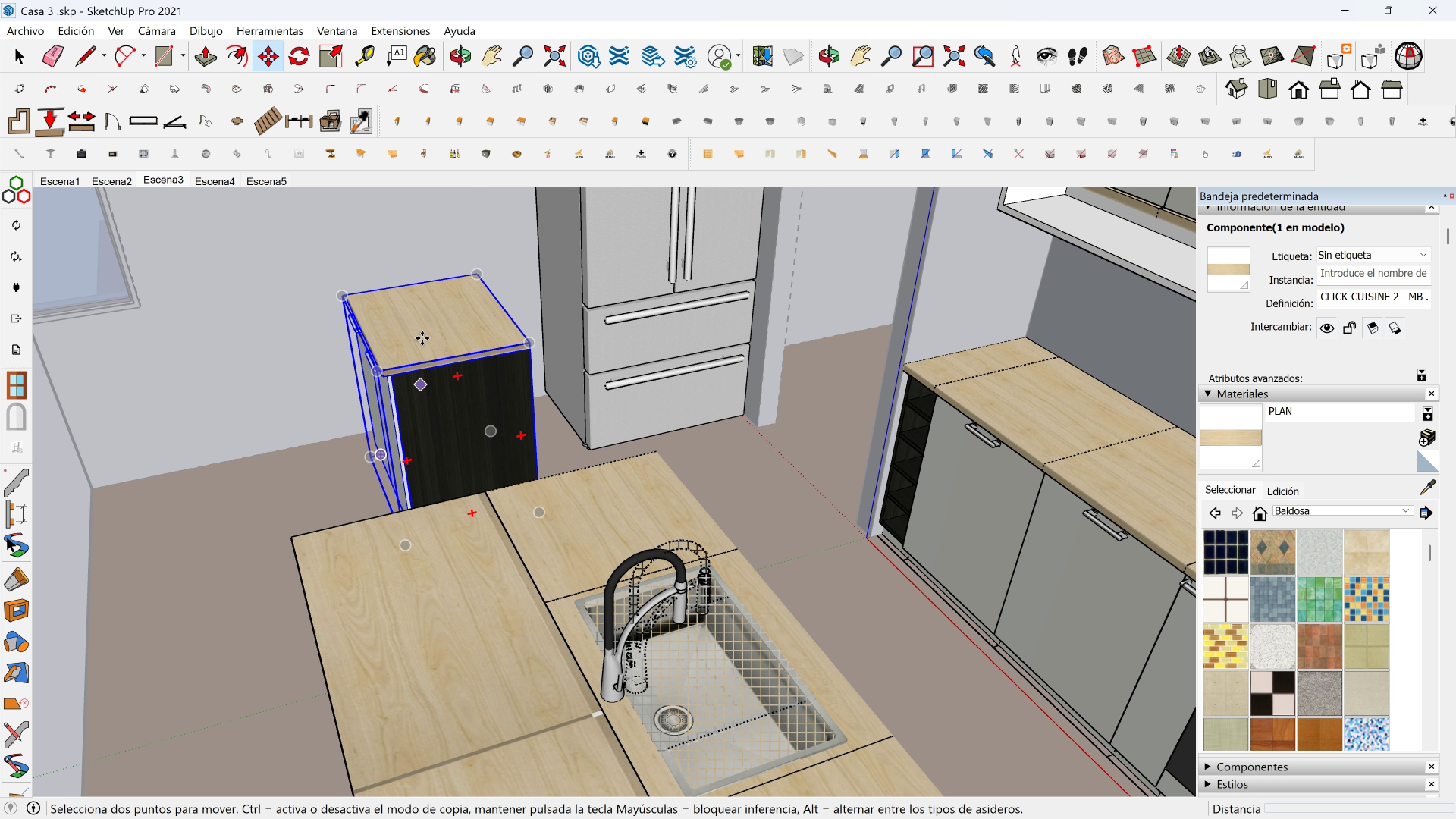 
scroll: coordinate [423, 318], scroll_direction: up, amount: 2.0
 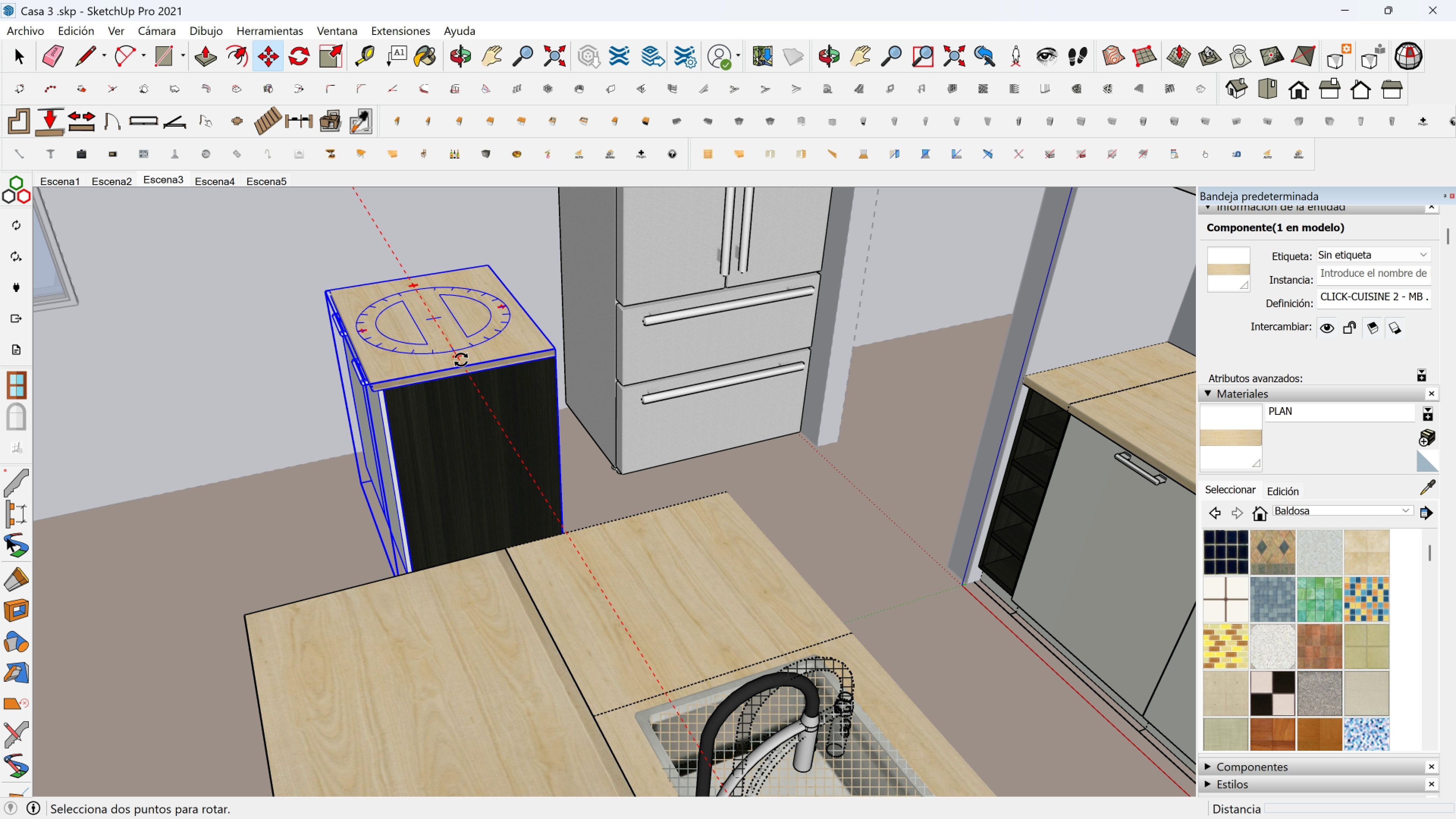 
left_click([461, 360])
 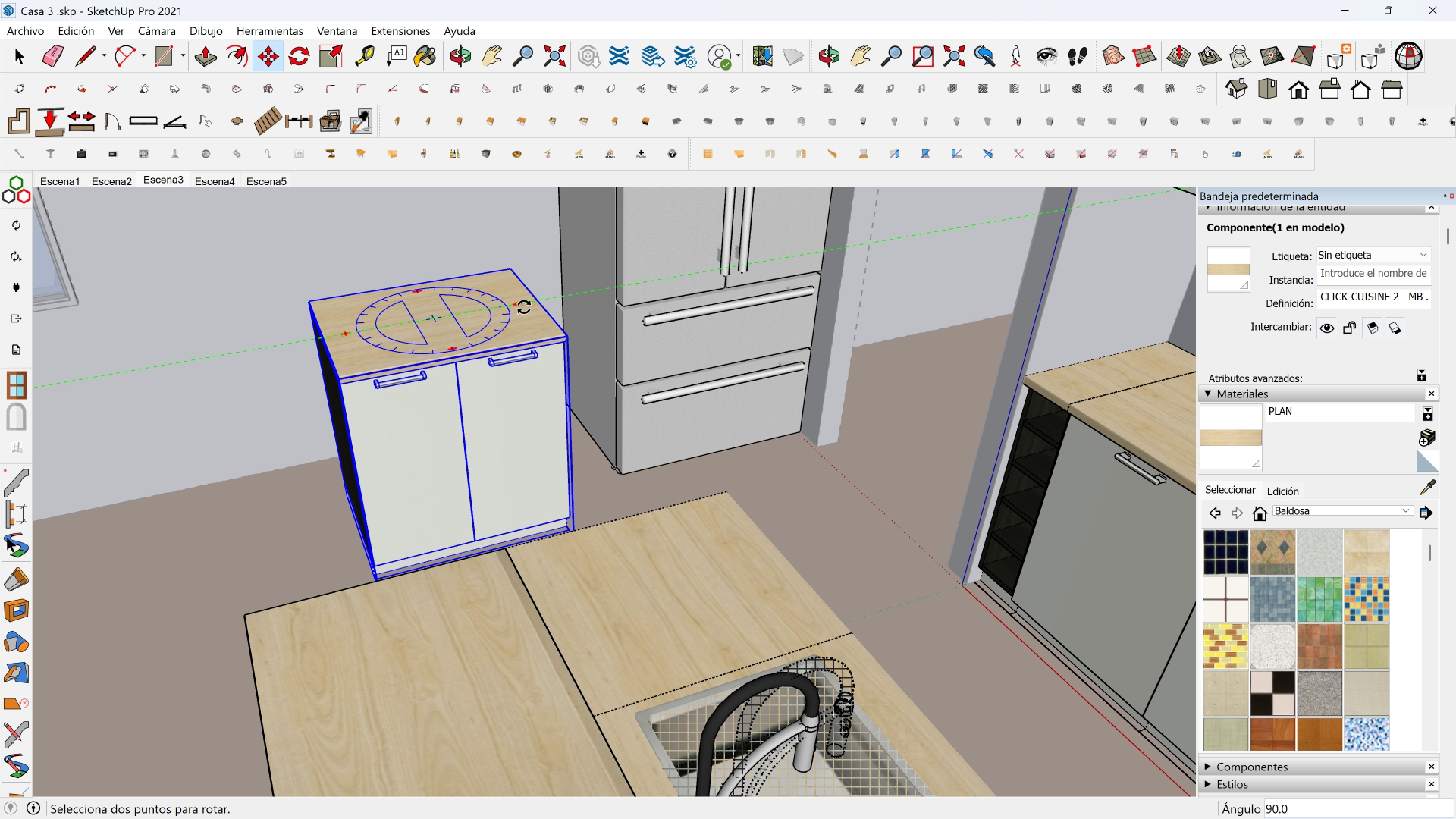 
left_click([524, 303])